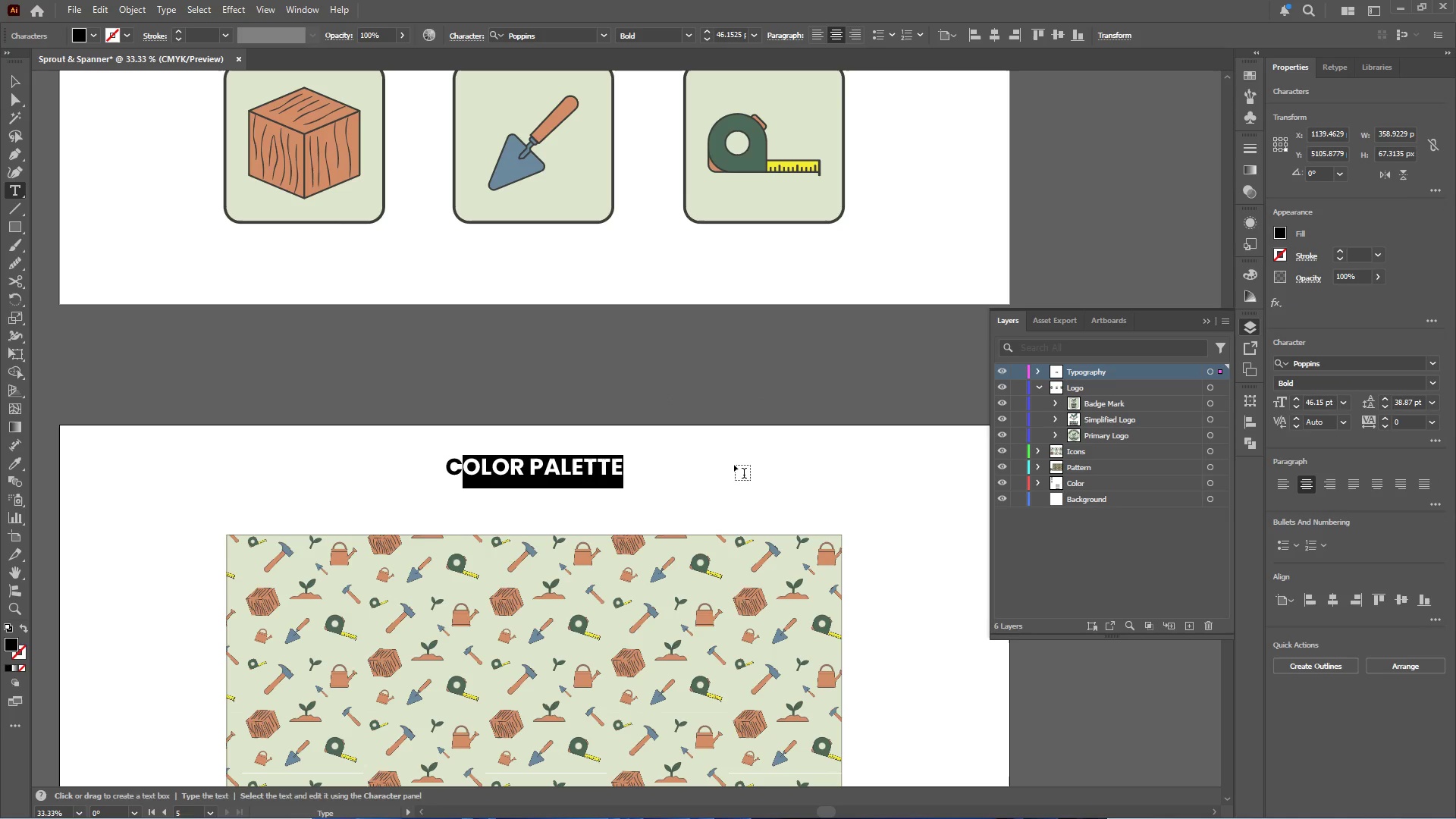 
type(USTOM PATTERN)
 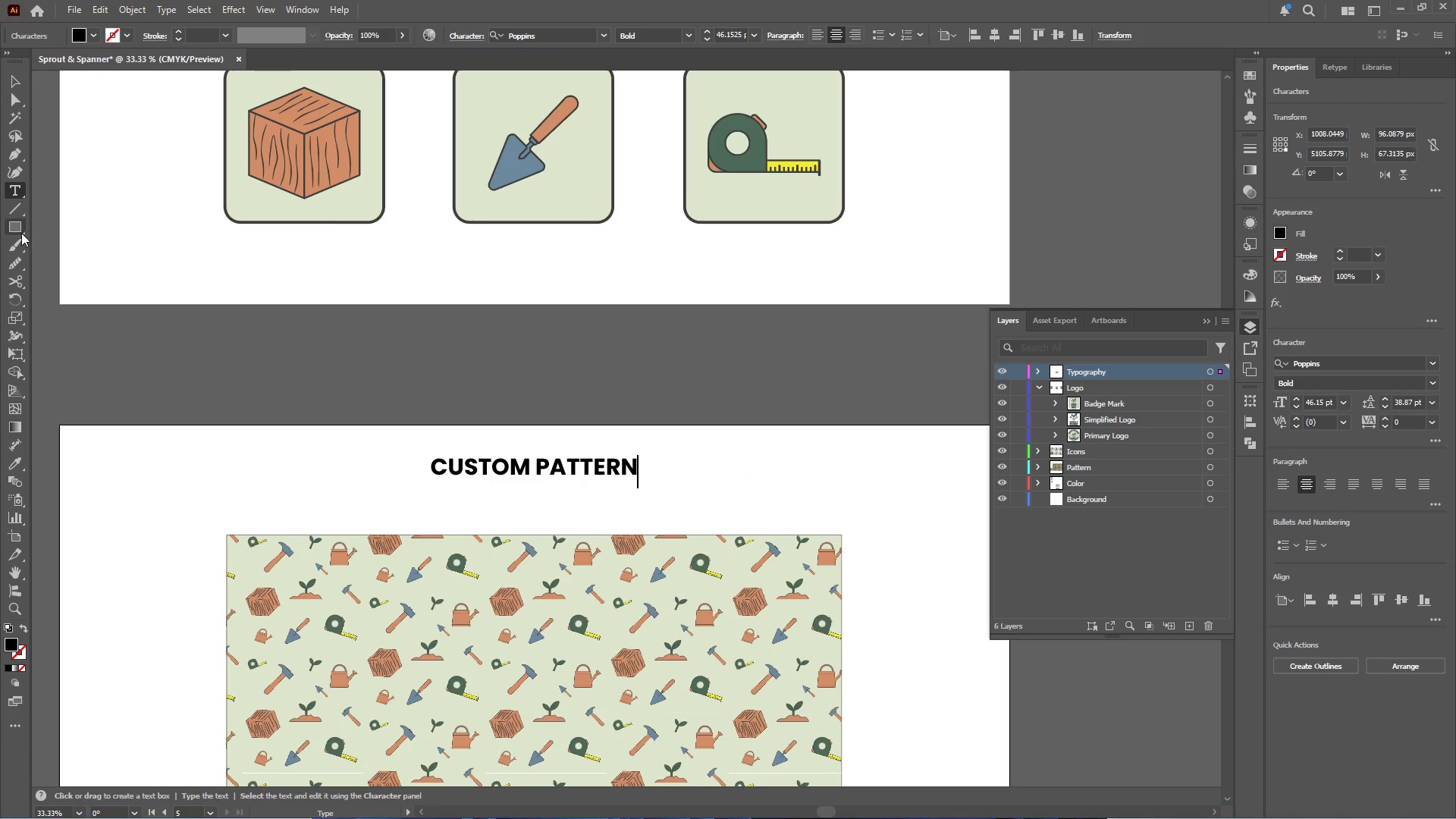 
left_click([12, 78])
 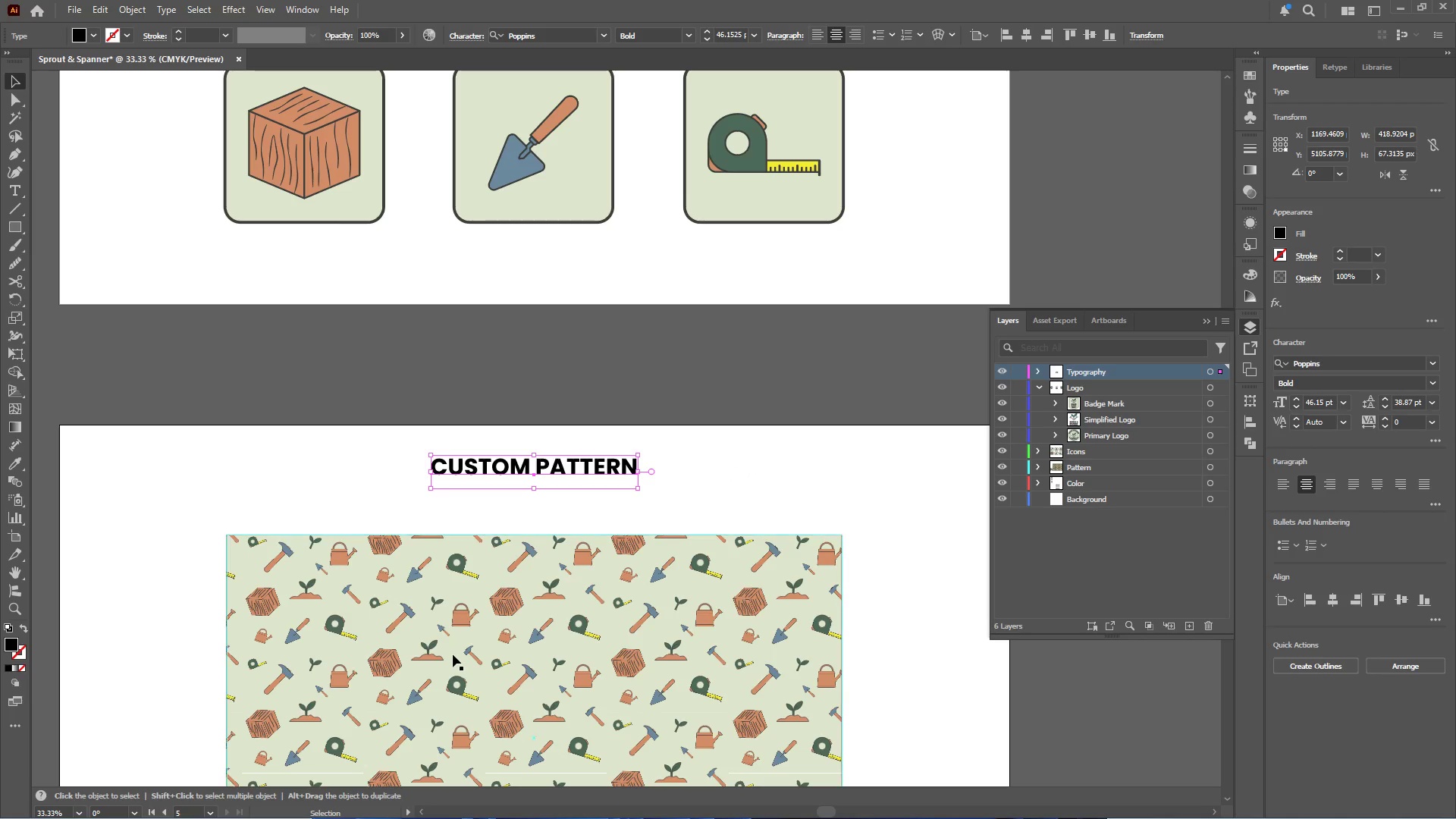 
left_click([452, 654])
 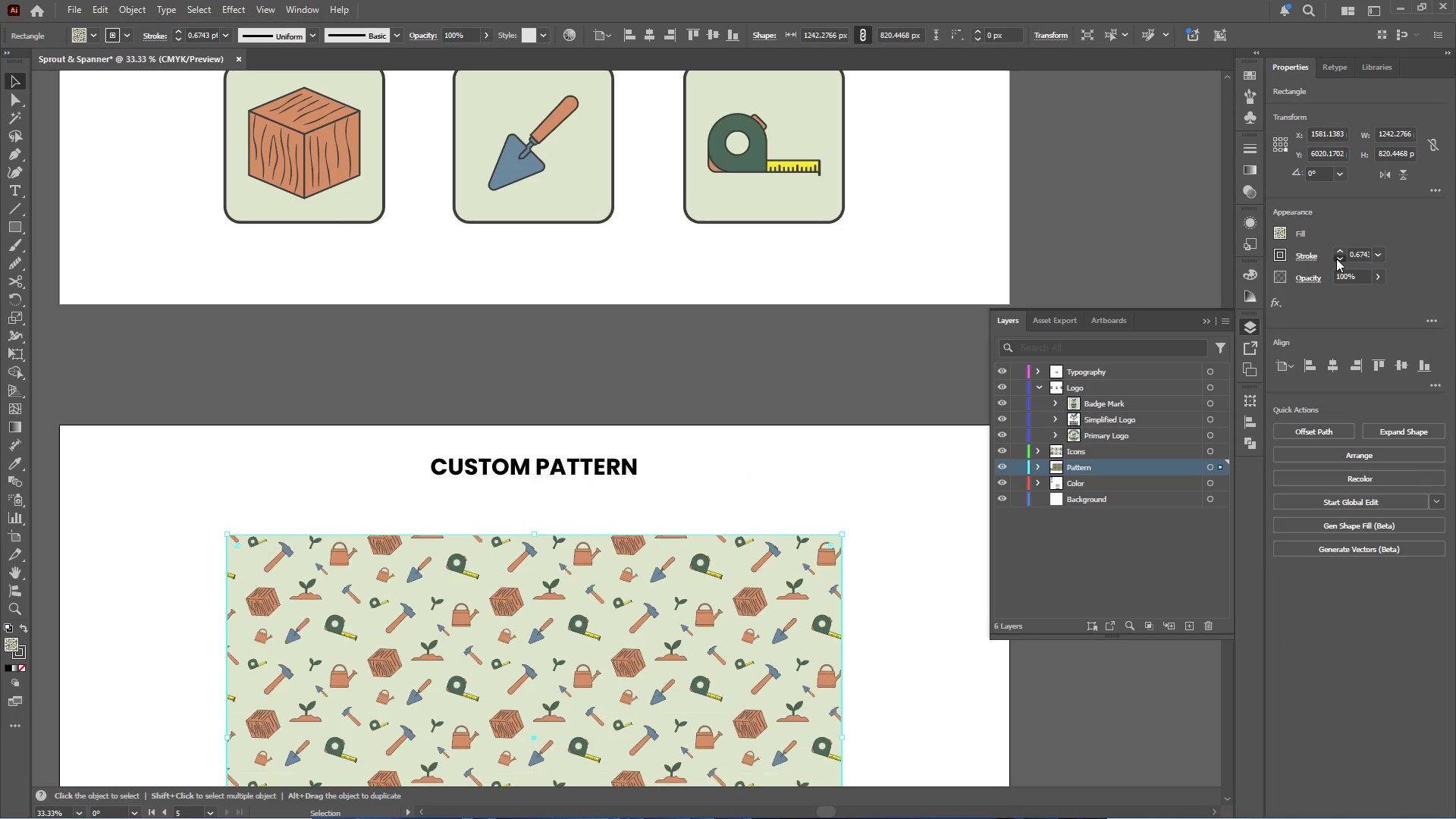 
left_click([1336, 259])
 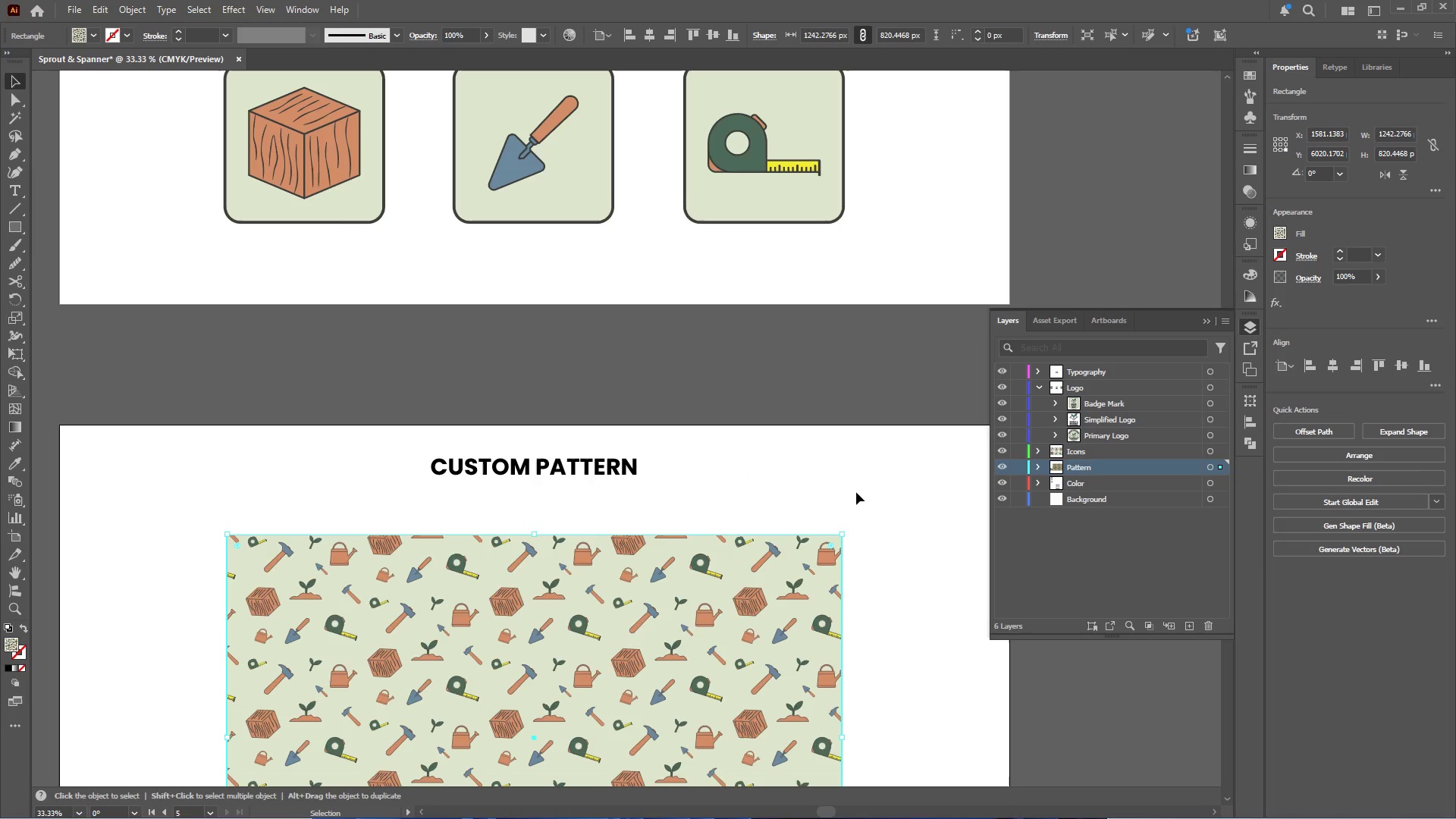 
left_click([856, 492])
 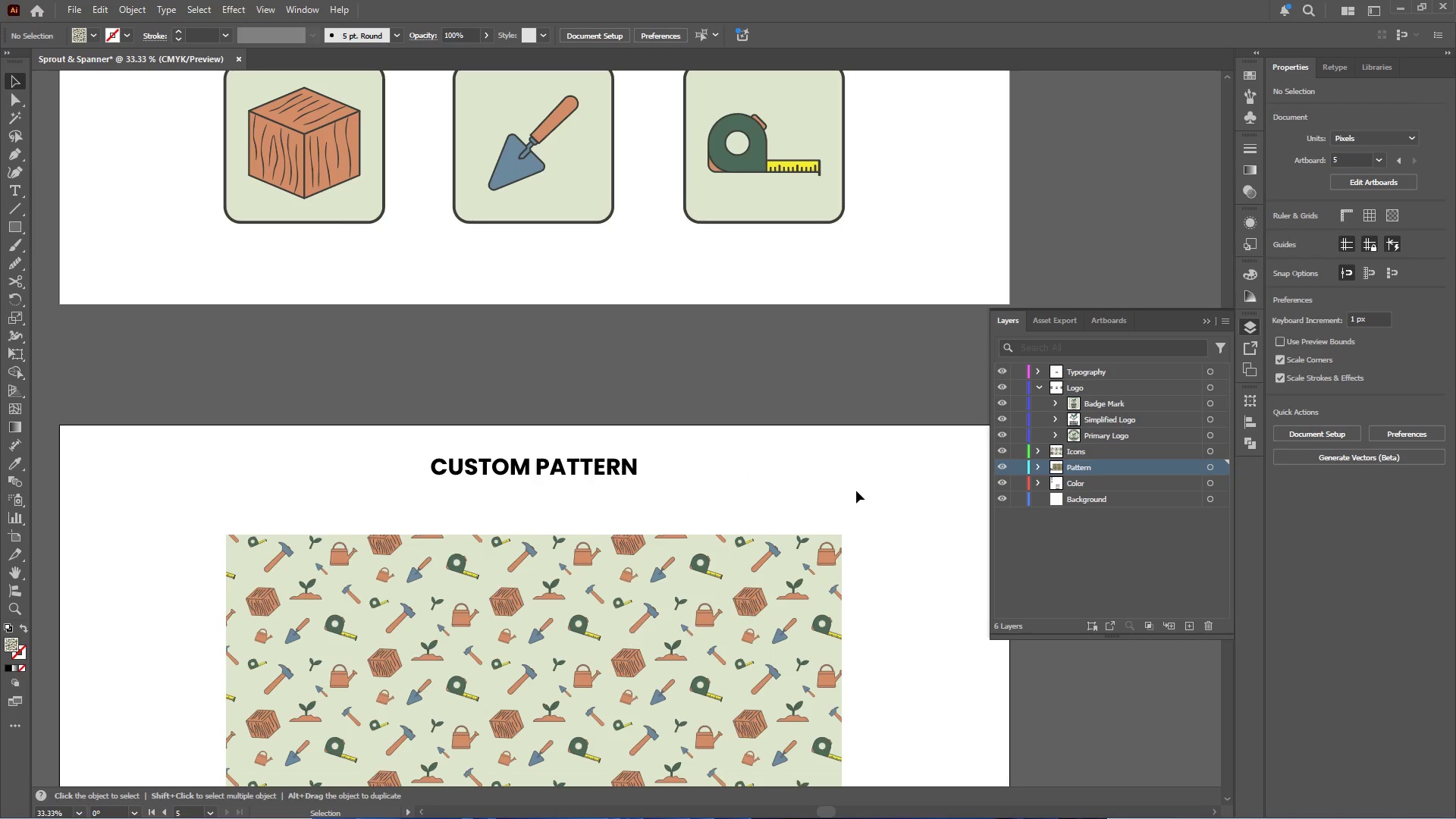 
hold_key(key=AltLeft, duration=0.47)
scroll: coordinate [752, 472], scroll_direction: down, amount: 4.0
 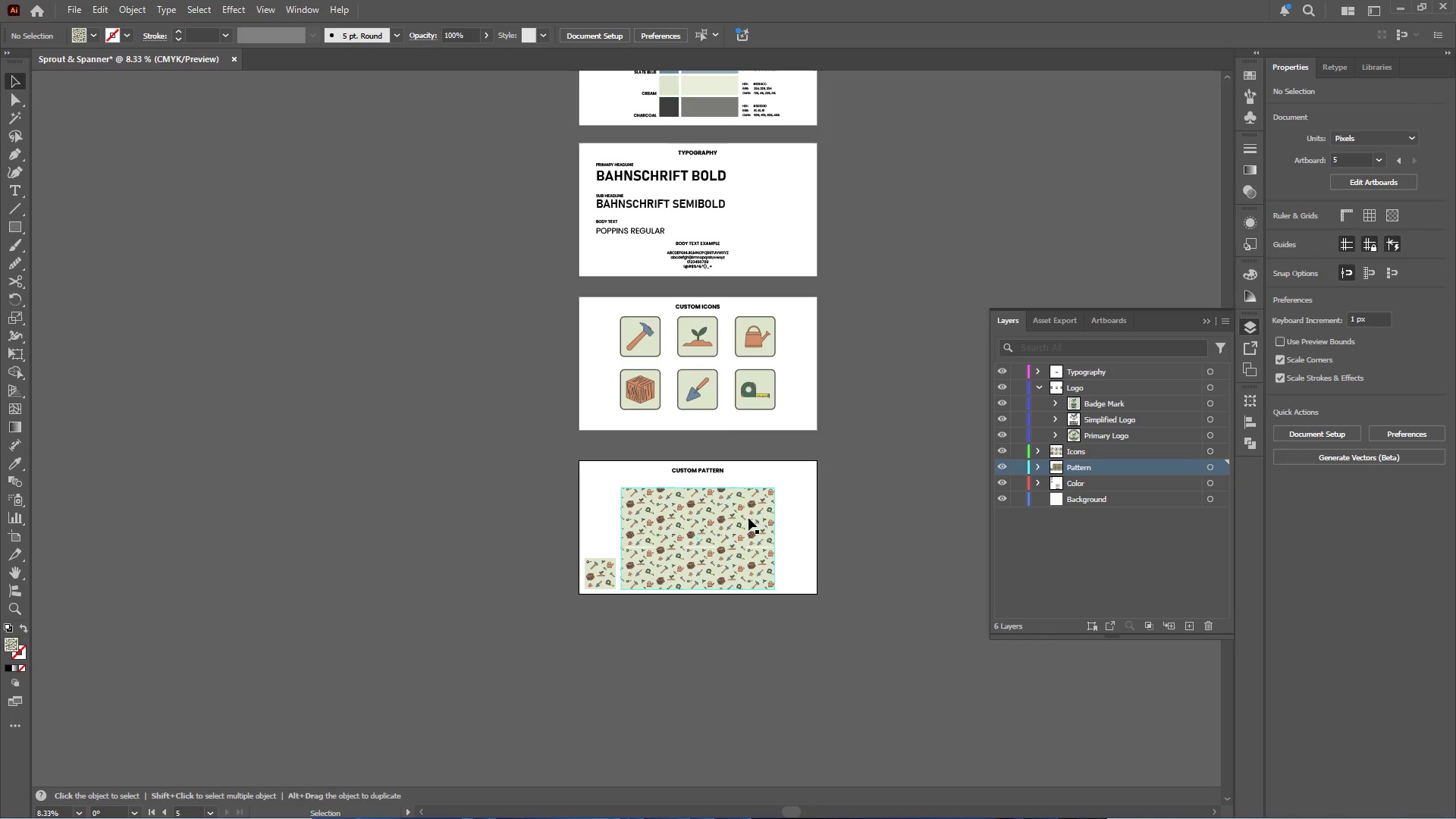 
left_click([743, 530])
 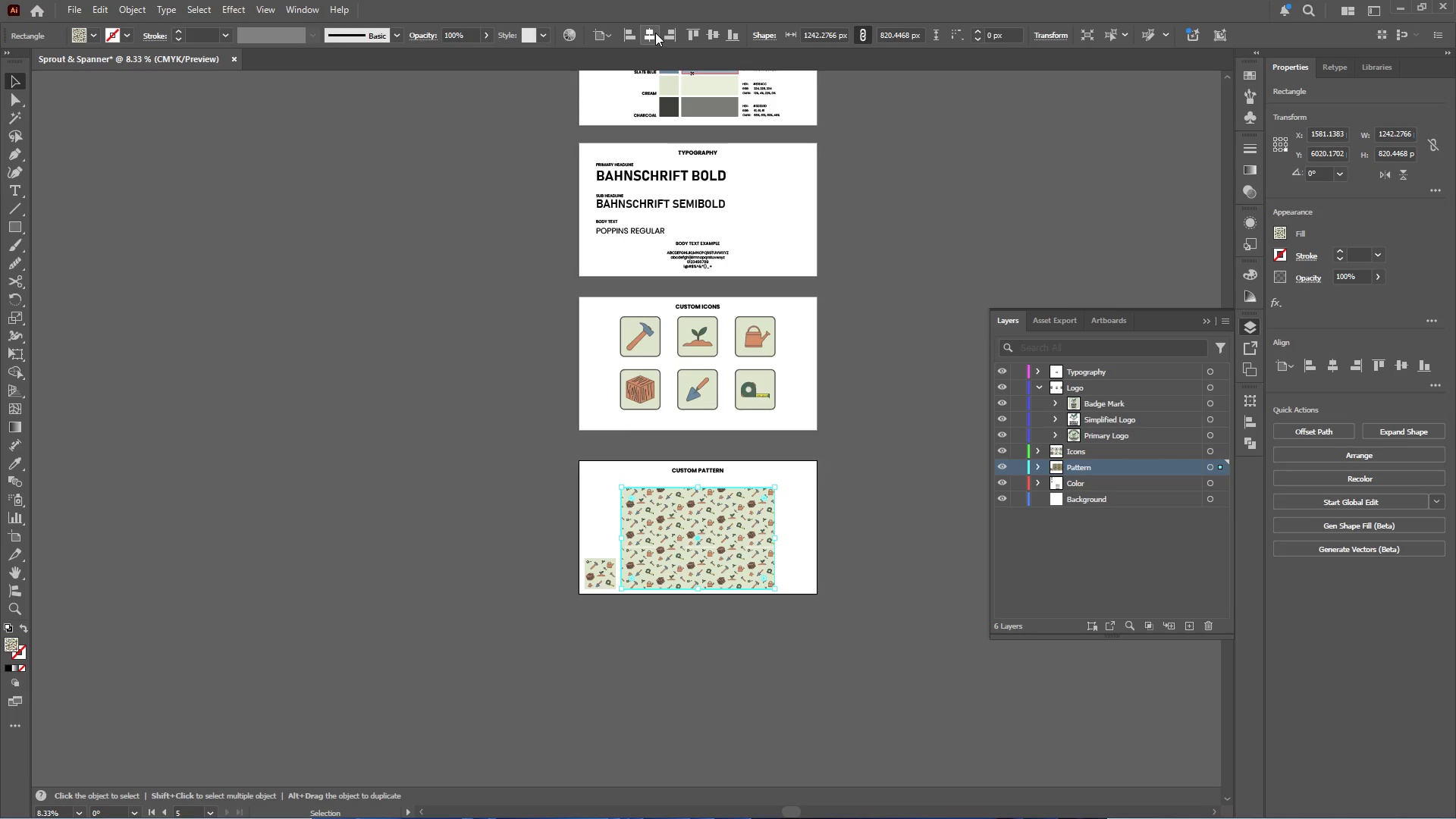 
double_click([438, 386])
 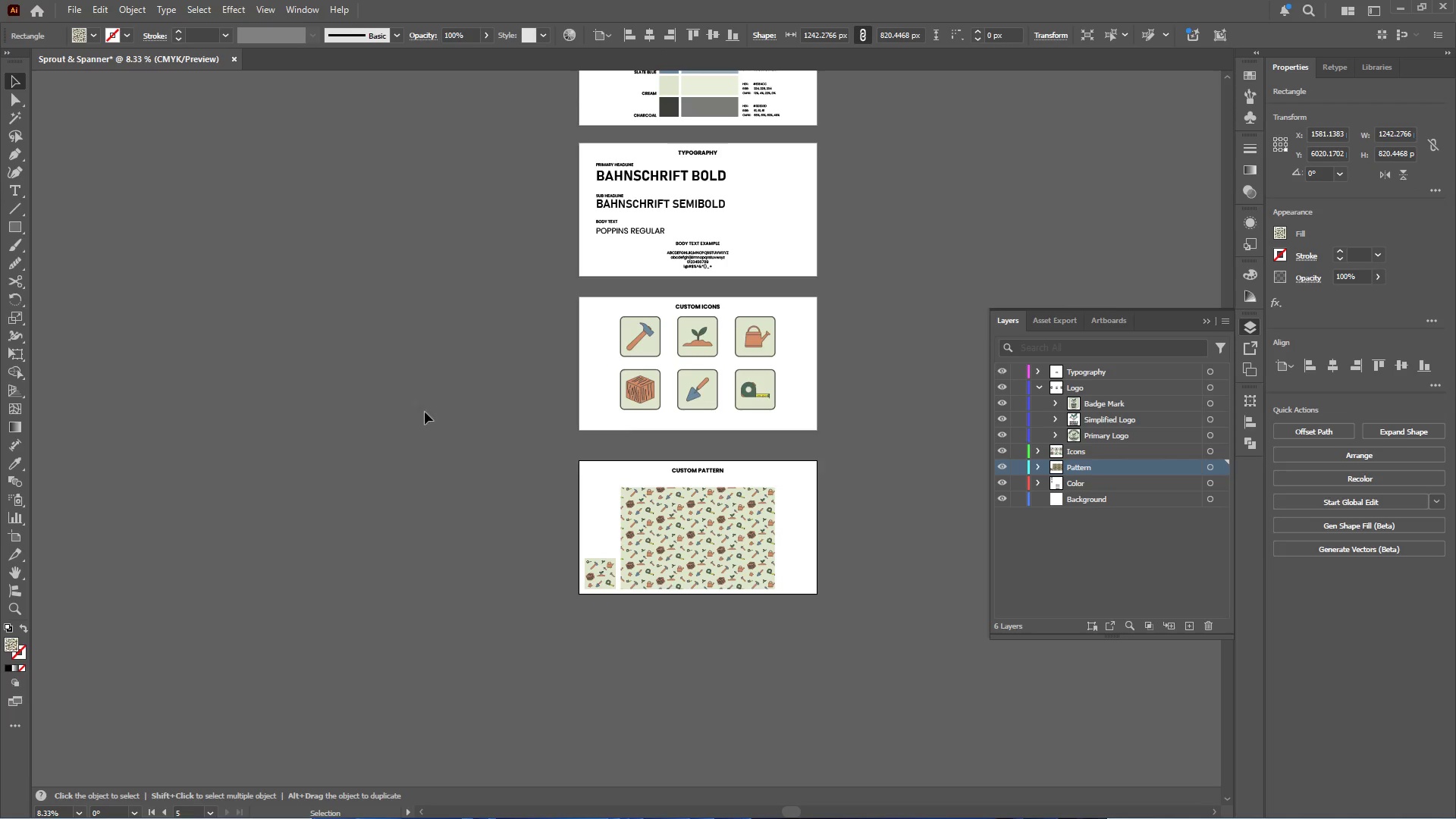 
hold_key(key=AltLeft, duration=0.44)
scroll: coordinate [781, 473], scroll_direction: up, amount: 14.0
 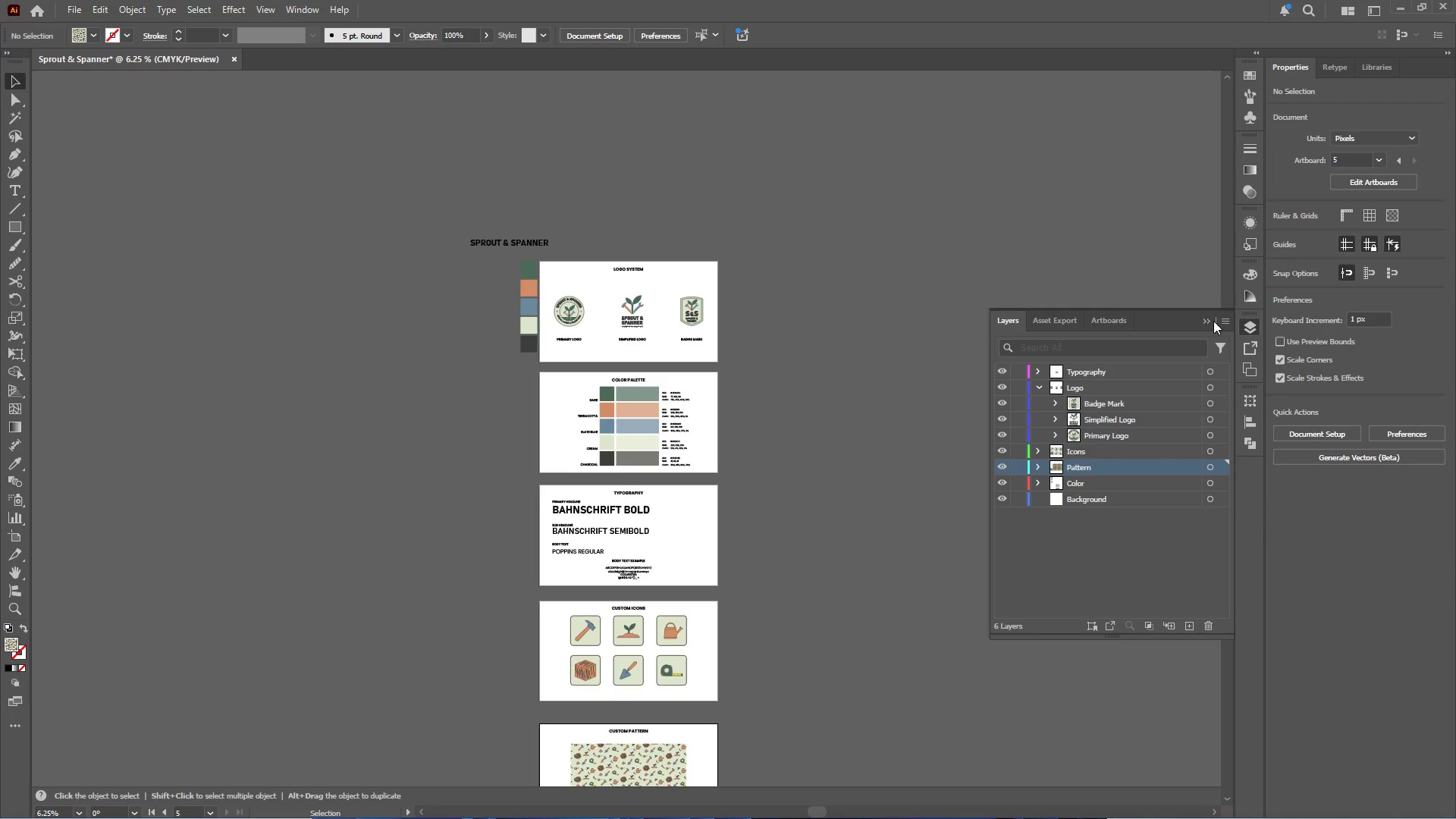 
left_click([1207, 317])
 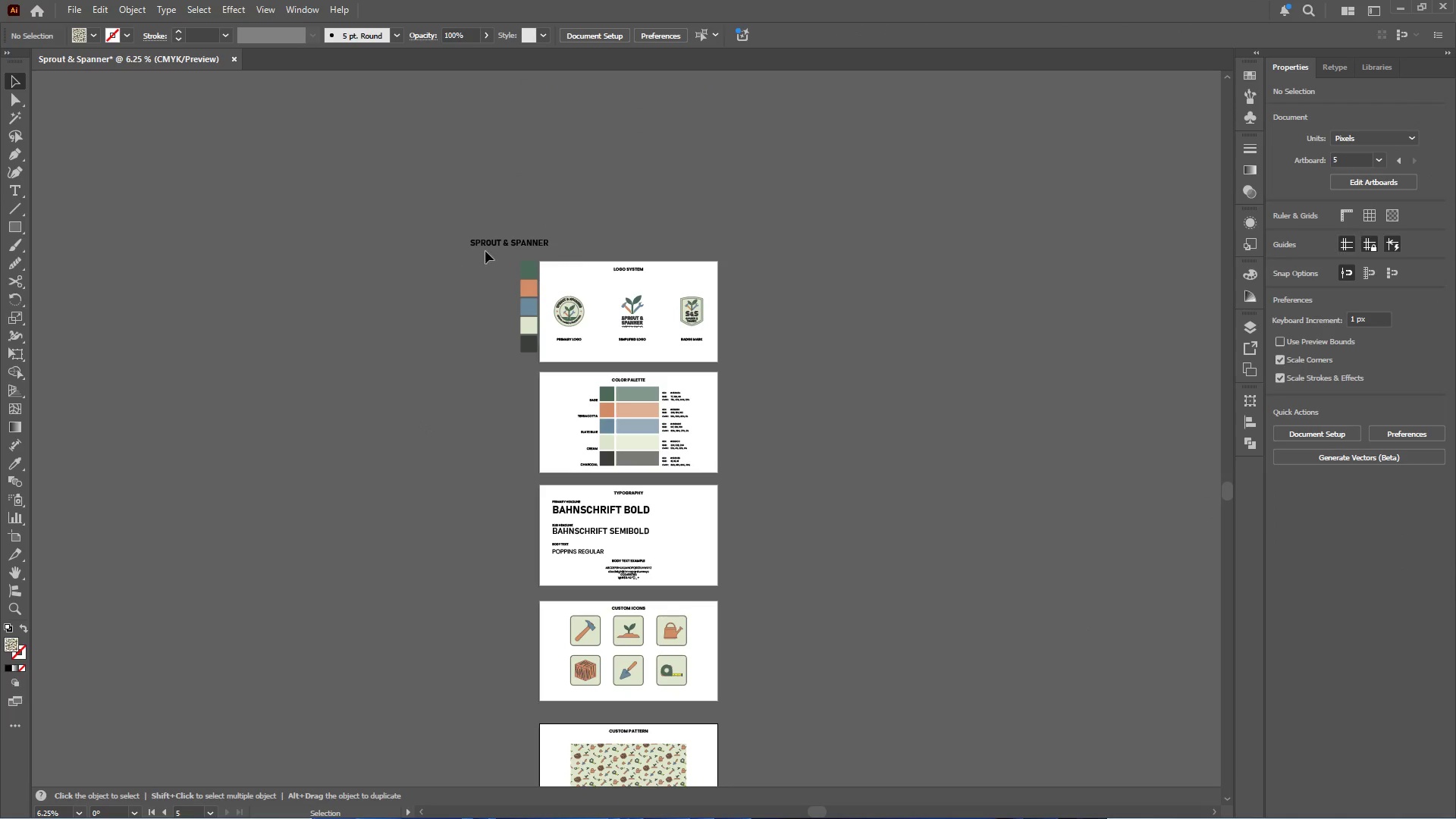 
left_click([504, 243])
 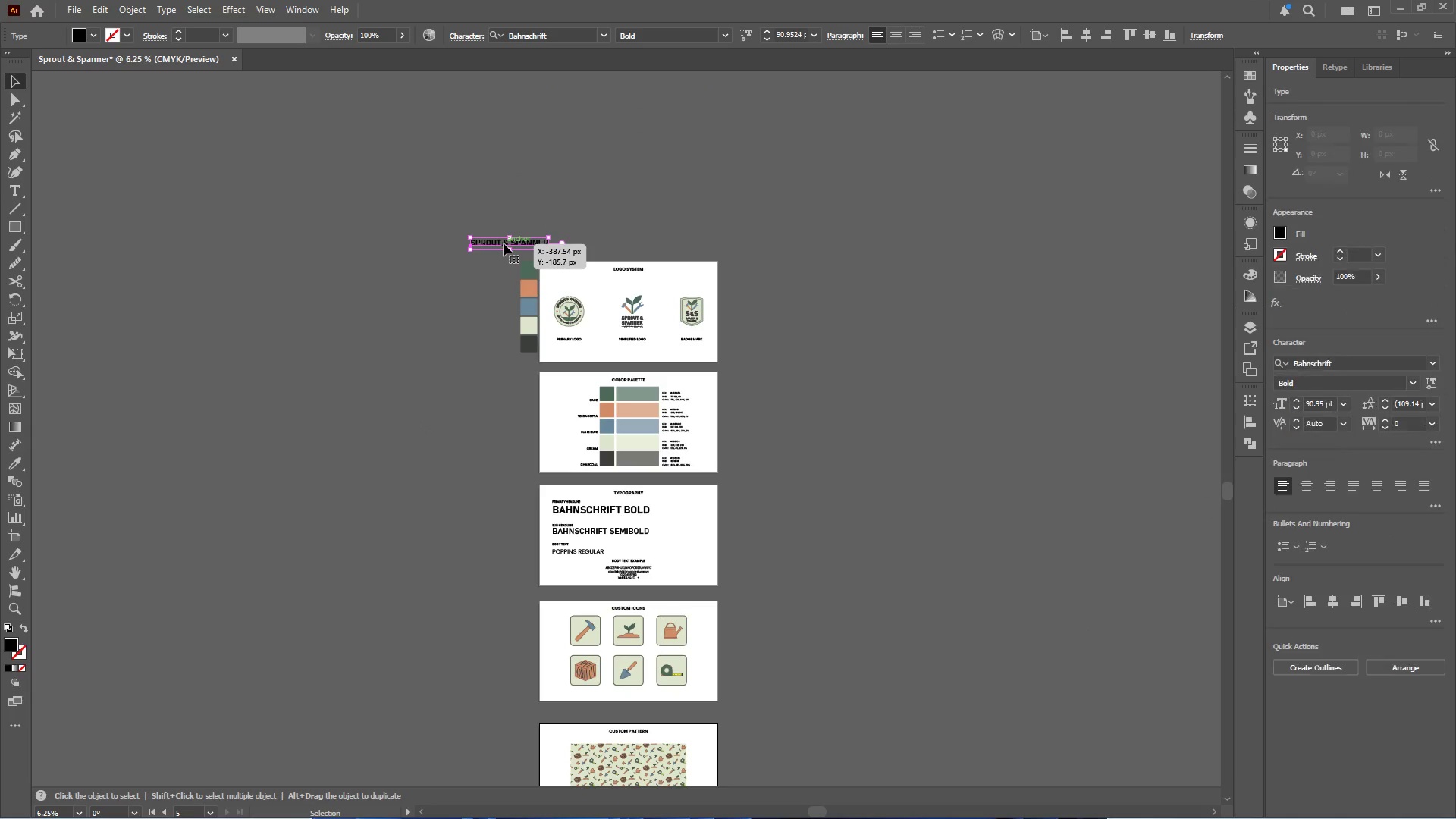 
key(Delete)
 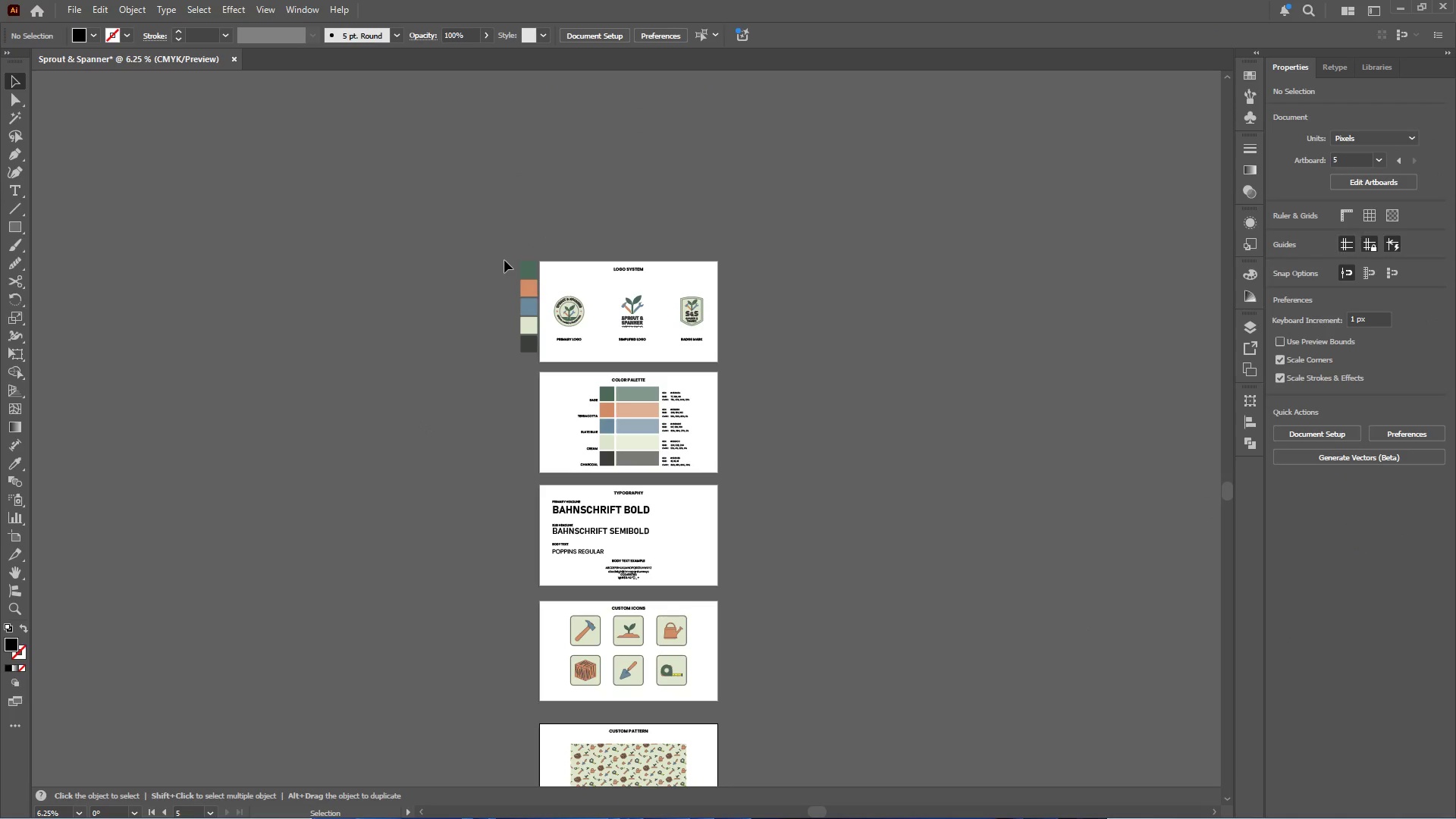 
left_click_drag(start_coordinate=[504, 262], to_coordinate=[532, 356])
 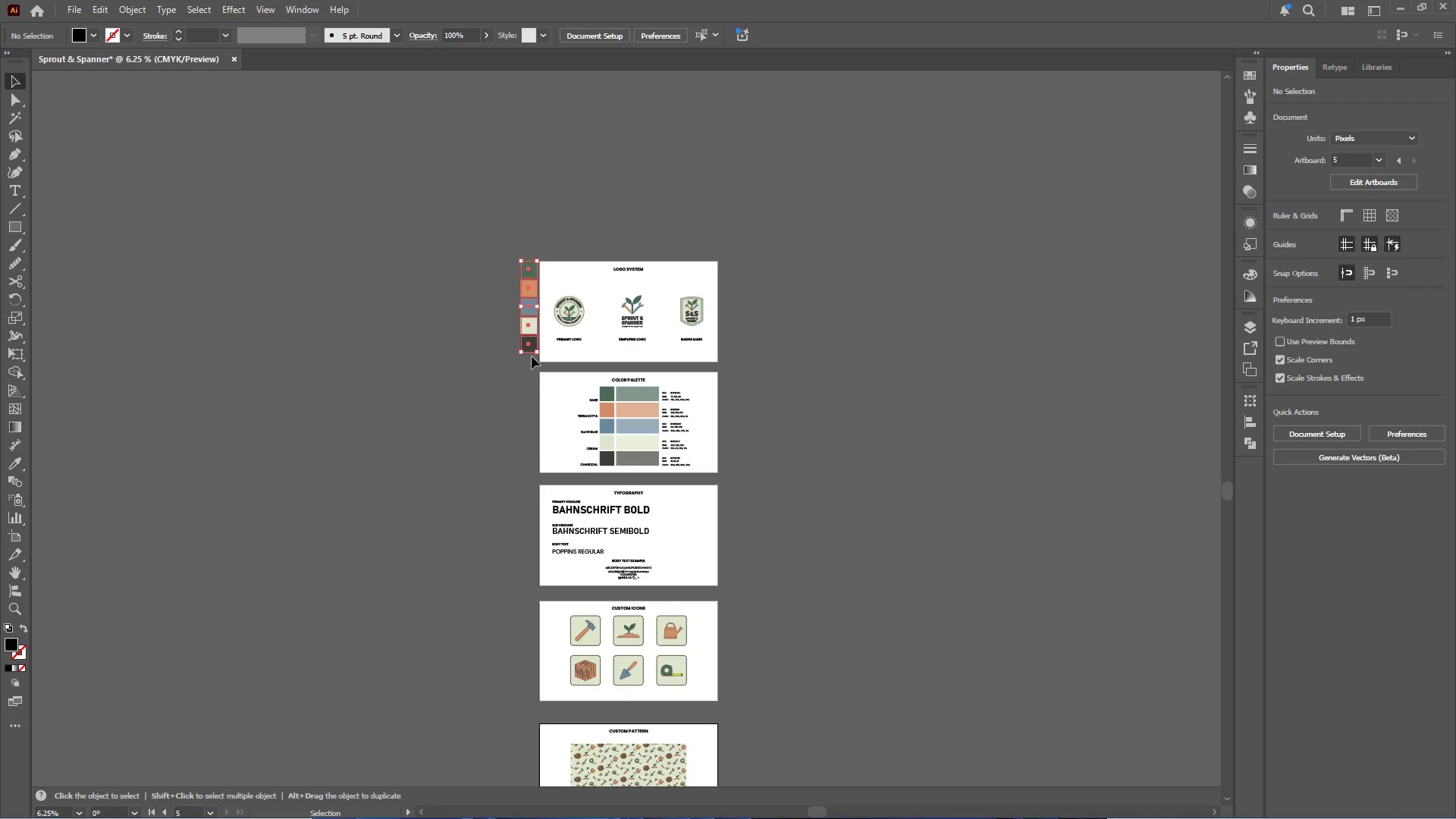 
key(Delete)
 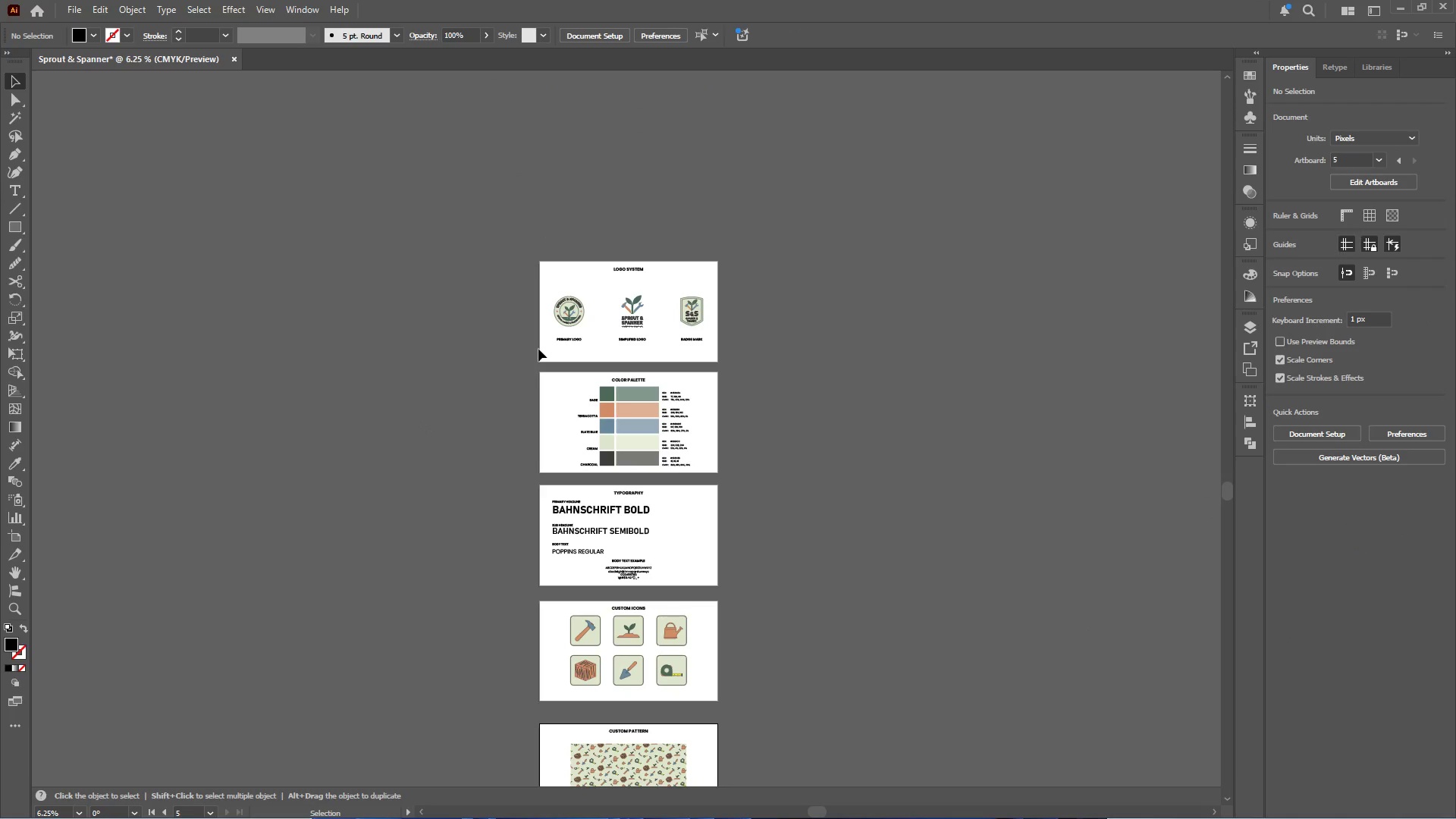 
scroll: coordinate [538, 347], scroll_direction: down, amount: 9.0
 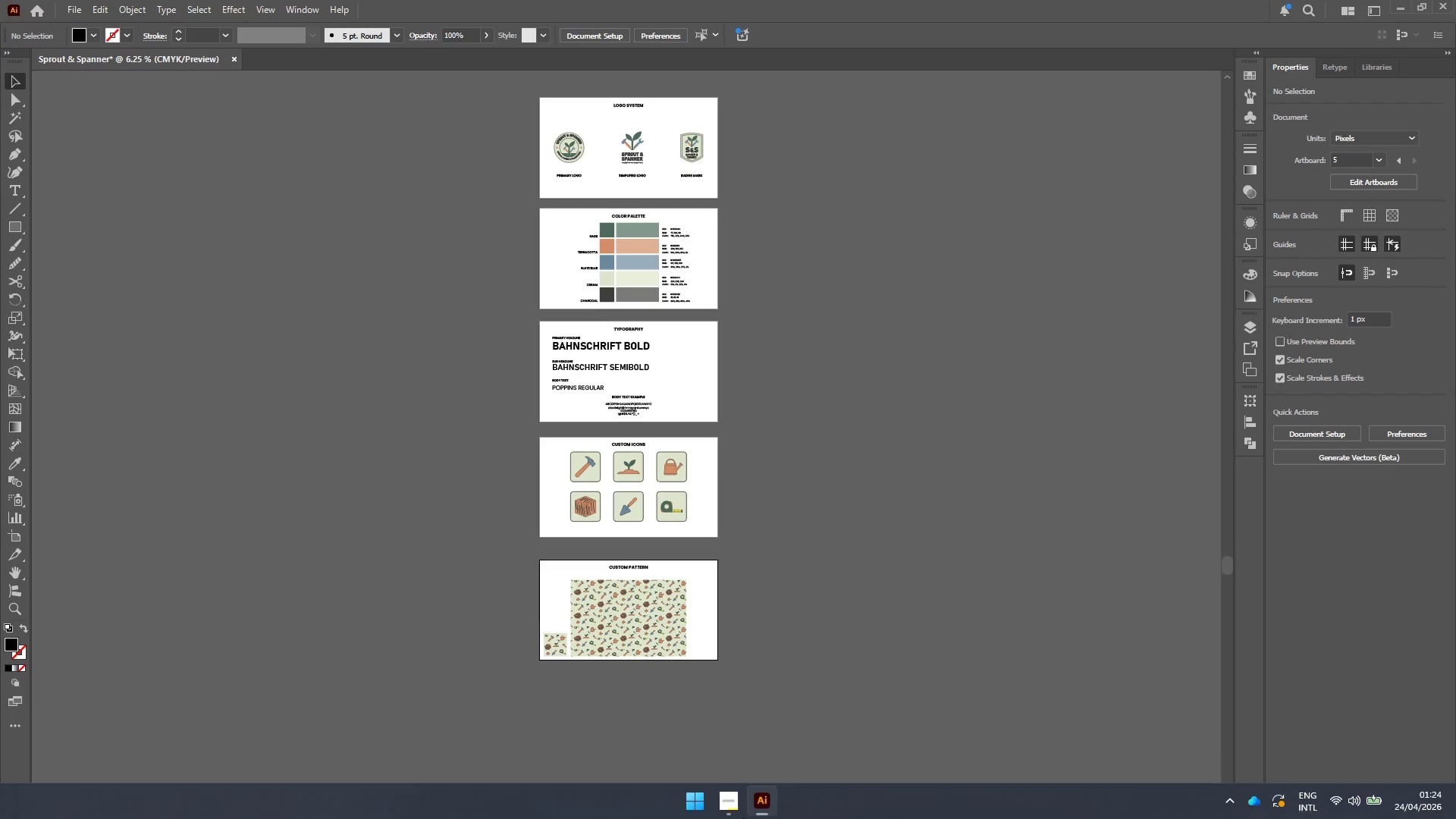 
left_click([728, 804])